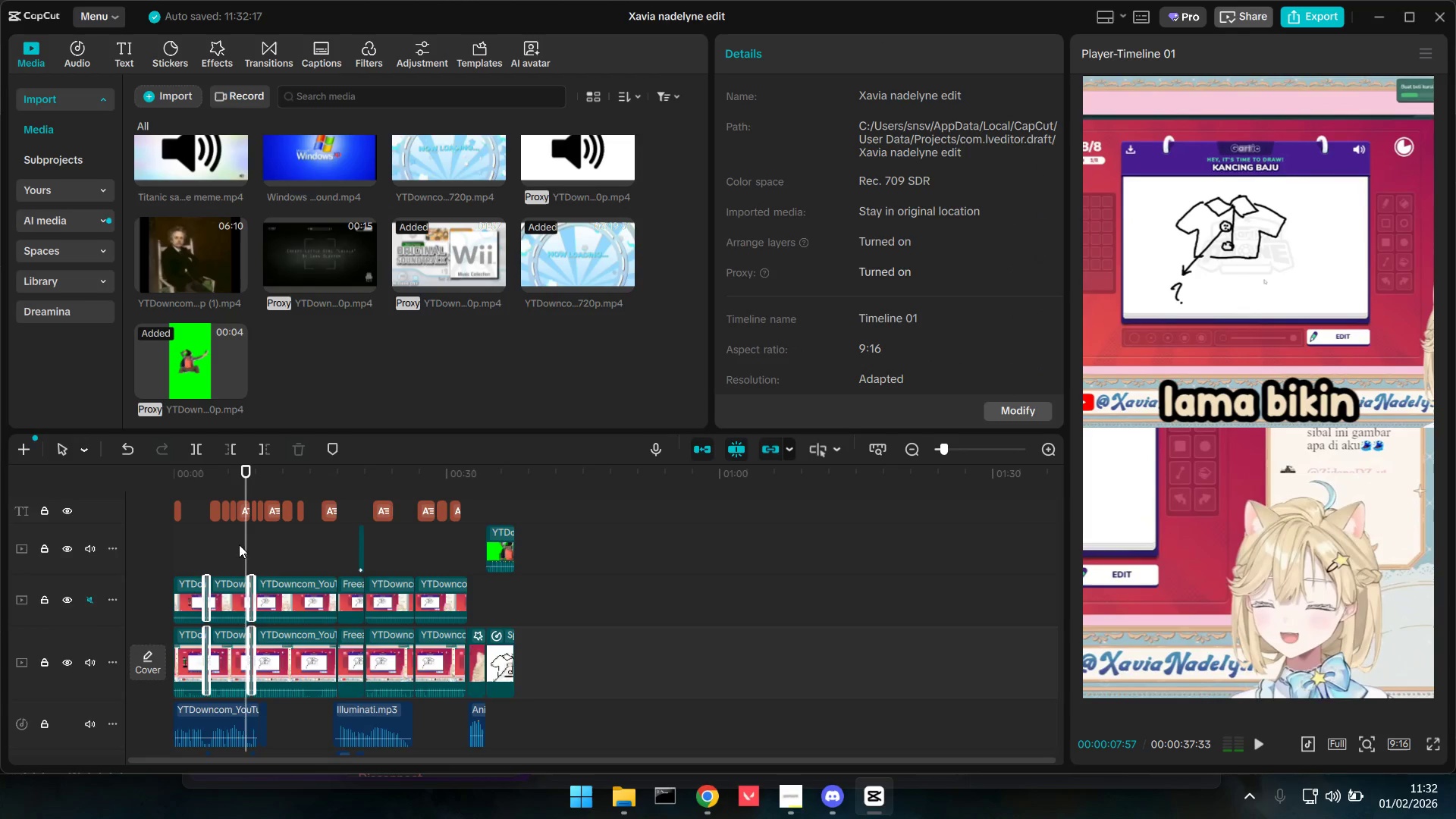 
hold_key(key=ControlLeft, duration=0.81)
scroll: coordinate [247, 537], scroll_direction: up, amount: 10.0
 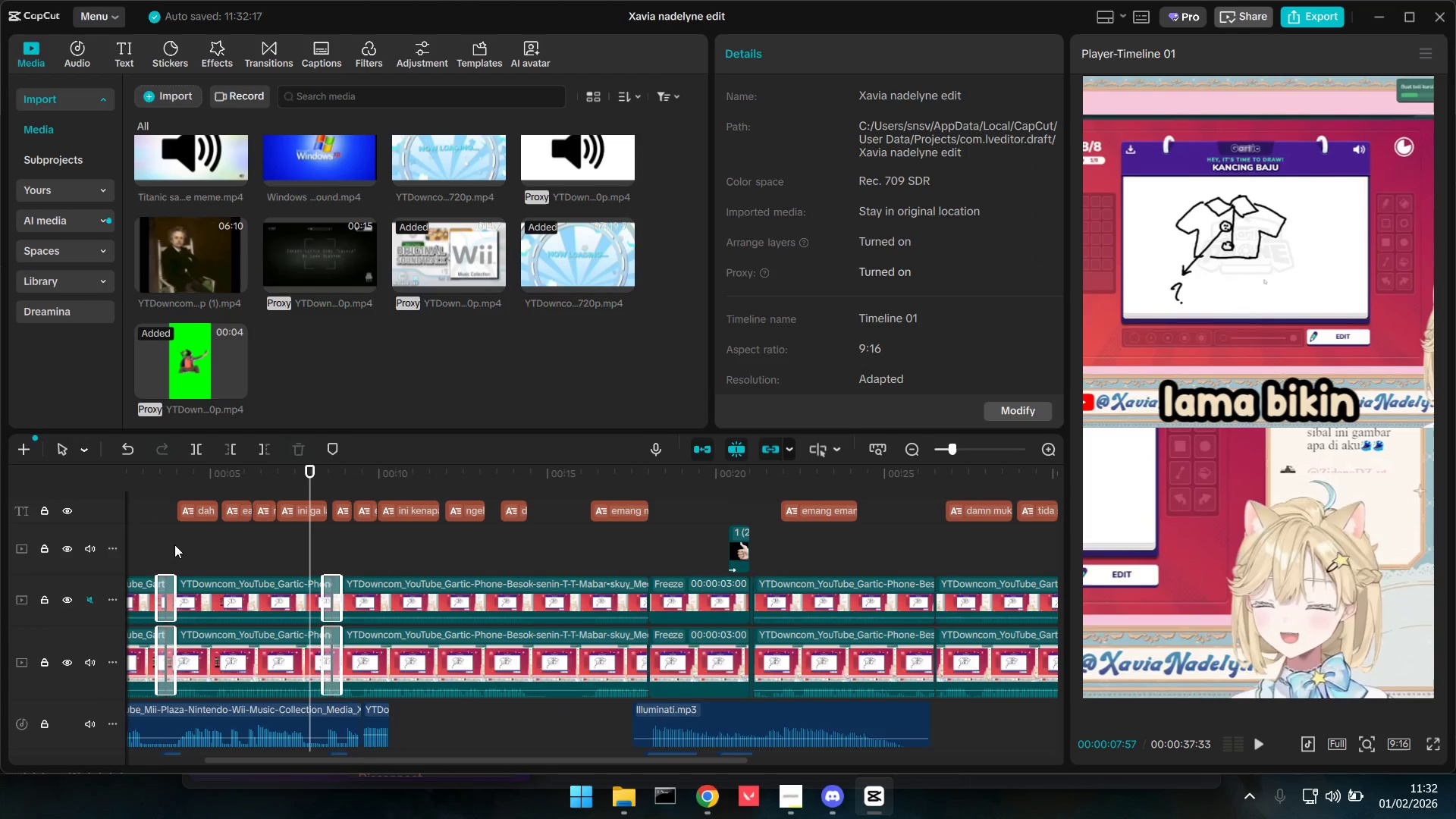 
left_click([162, 544])
 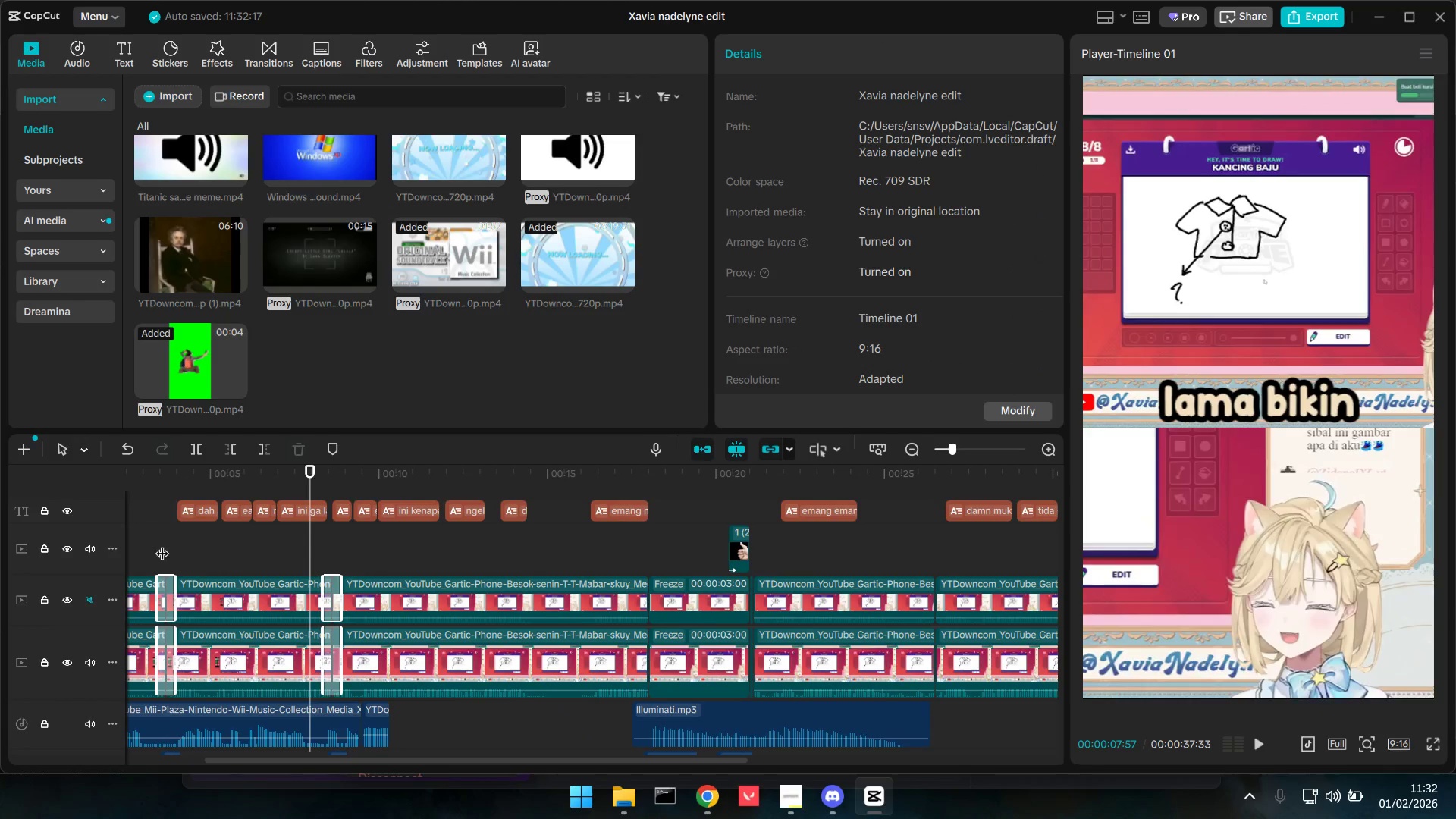 
key(Space)
 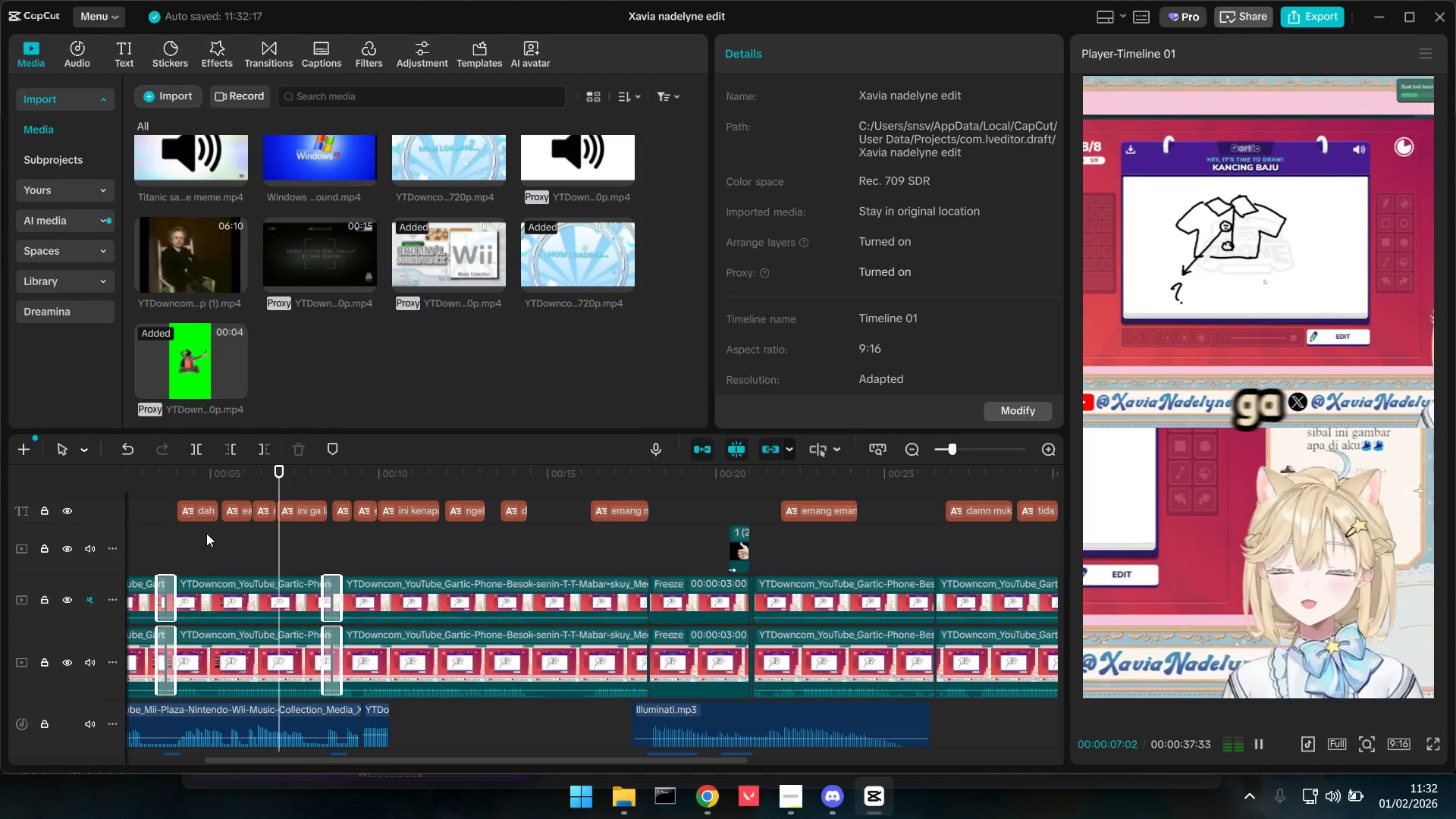 
key(Space)
 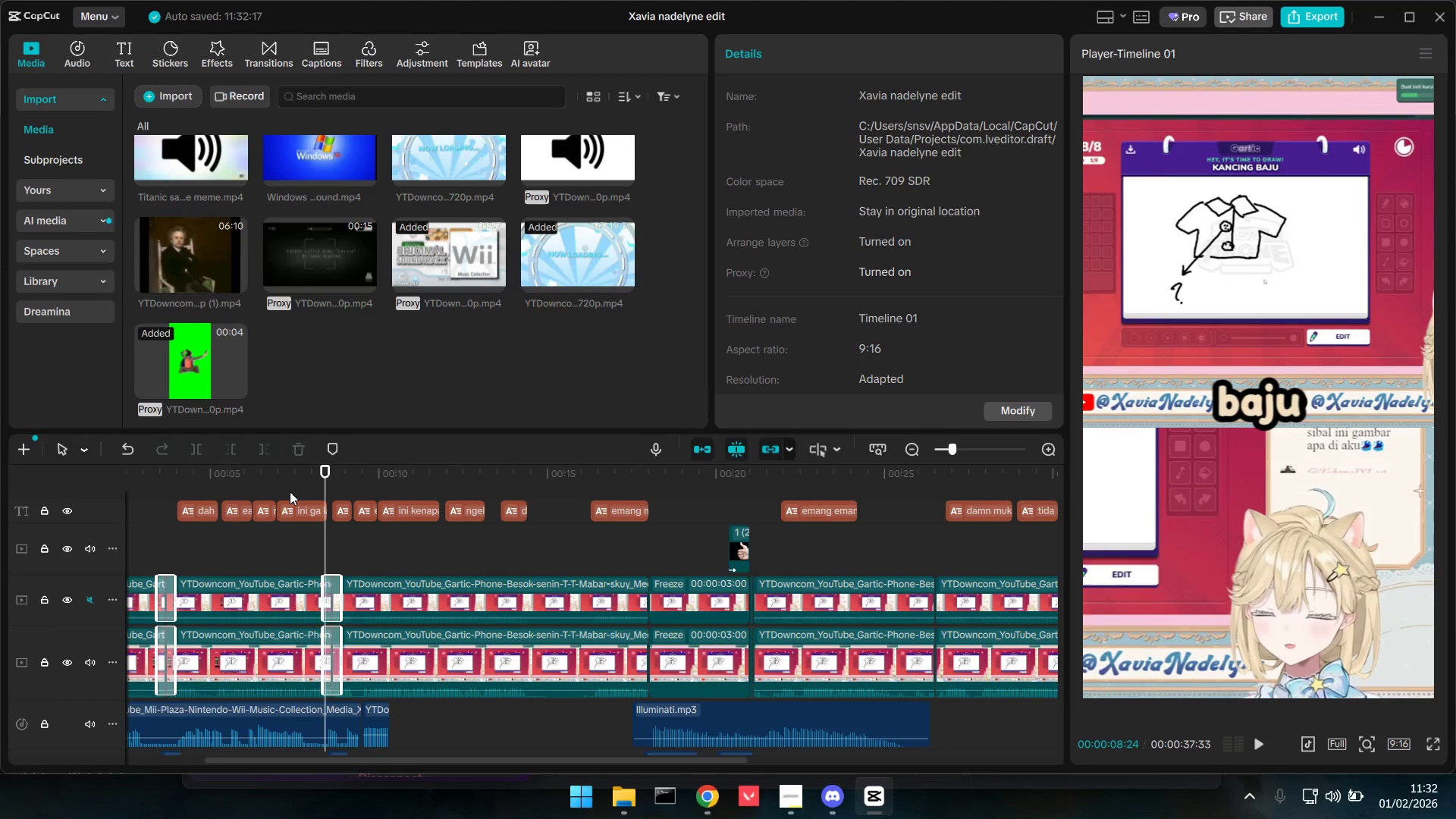 
double_click([292, 507])
 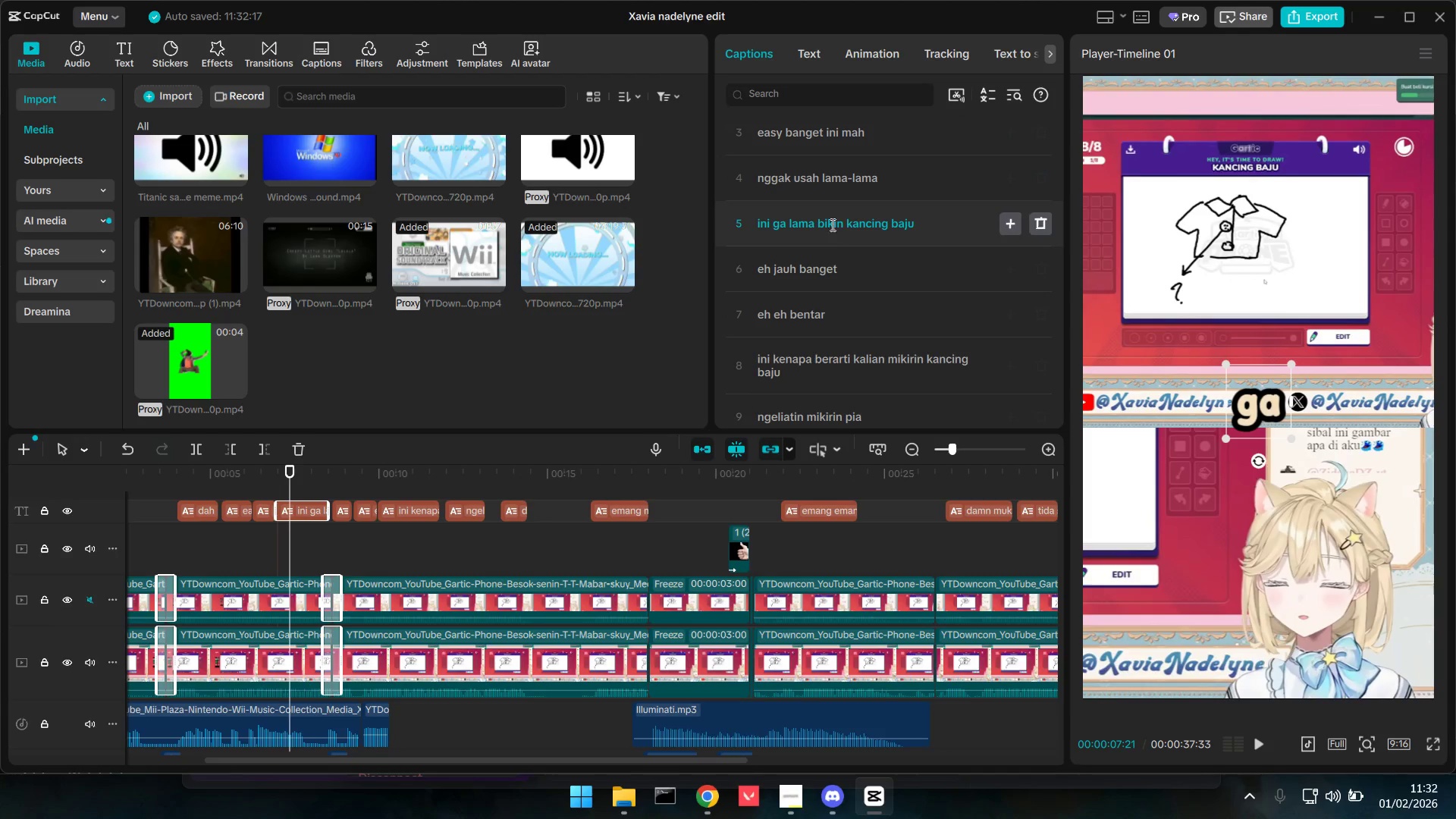 
left_click_drag(start_coordinate=[817, 224], to_coordinate=[775, 228])
 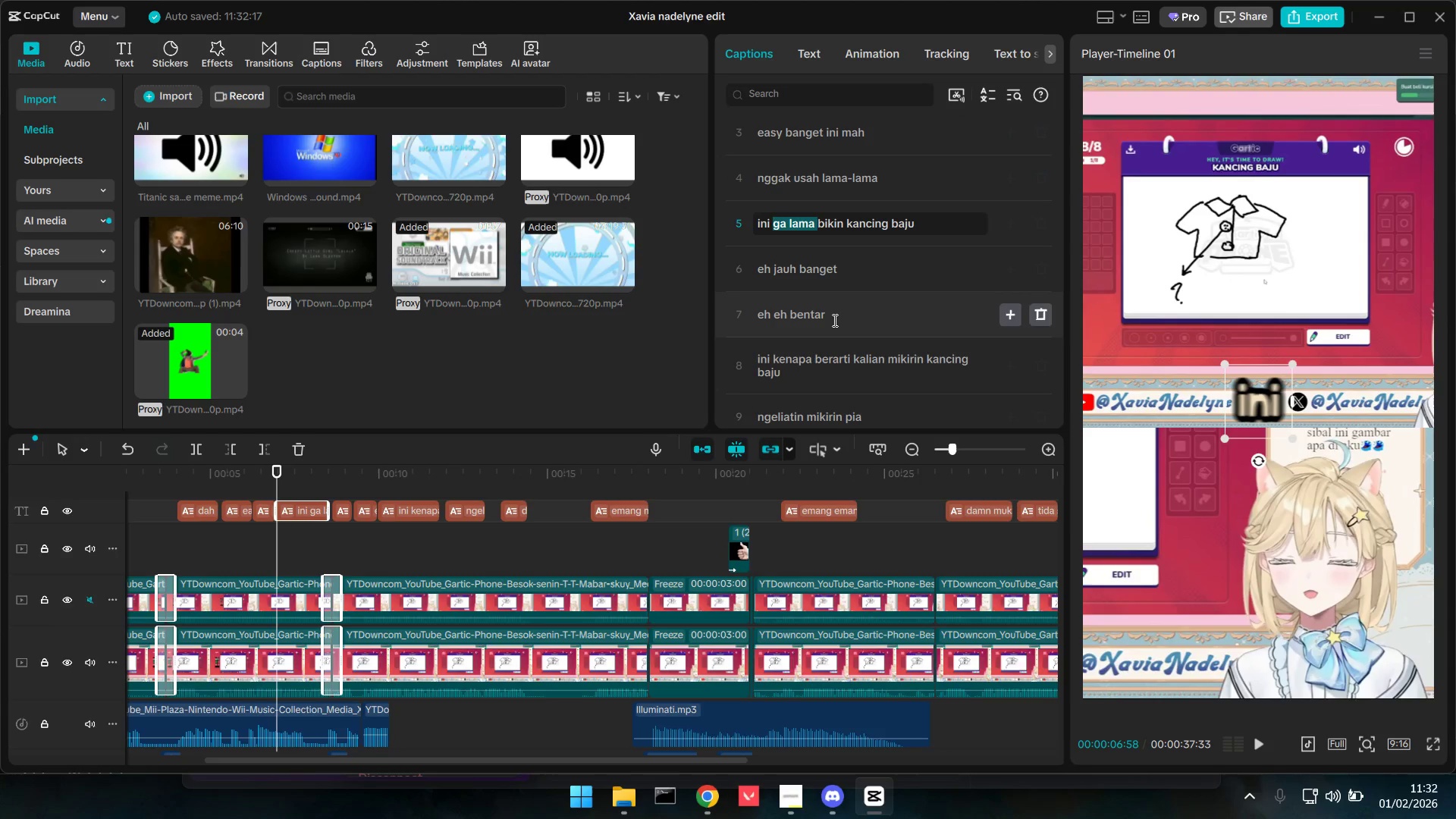 
type(pengalaman)
 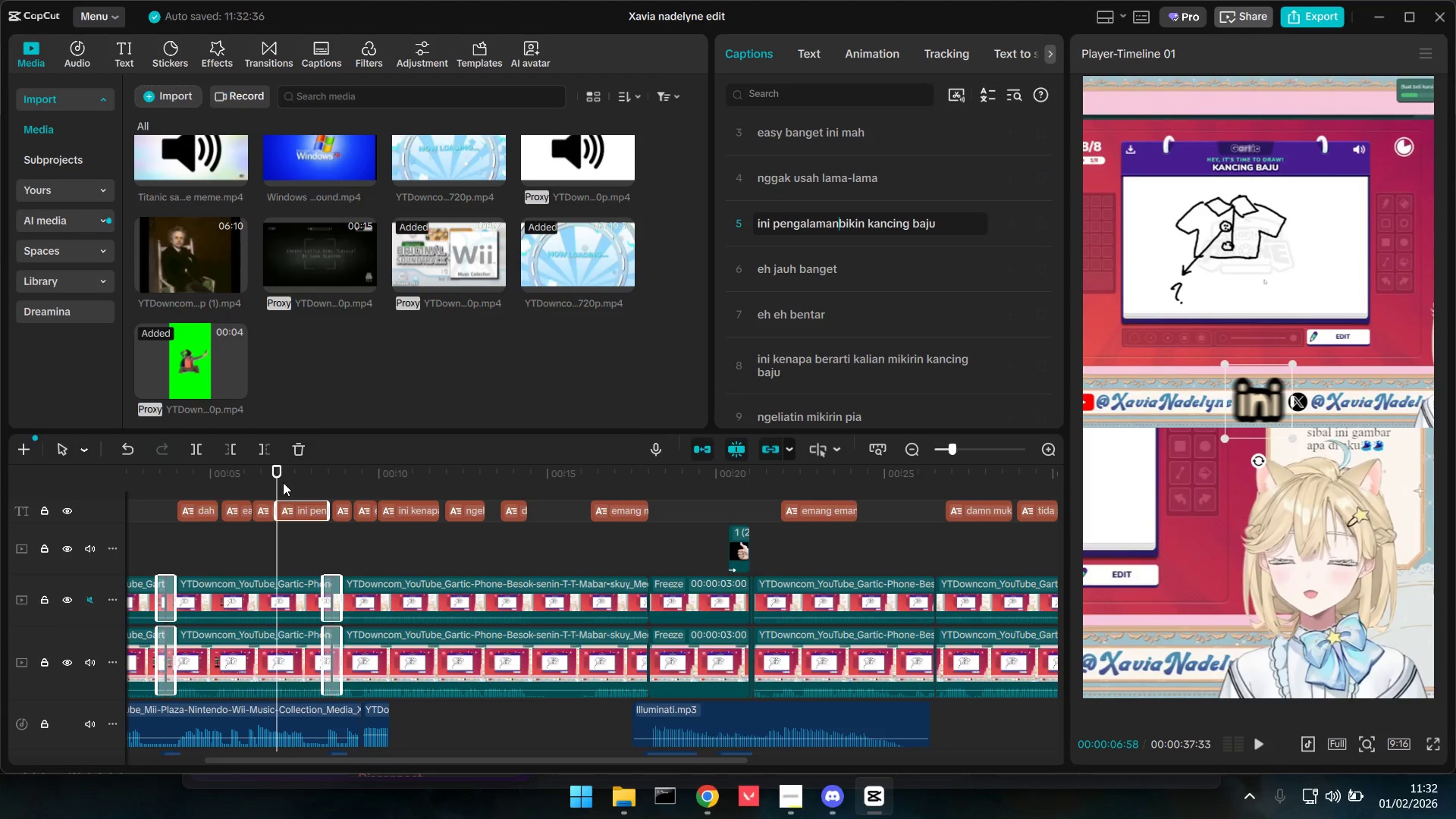 
key(Space)
 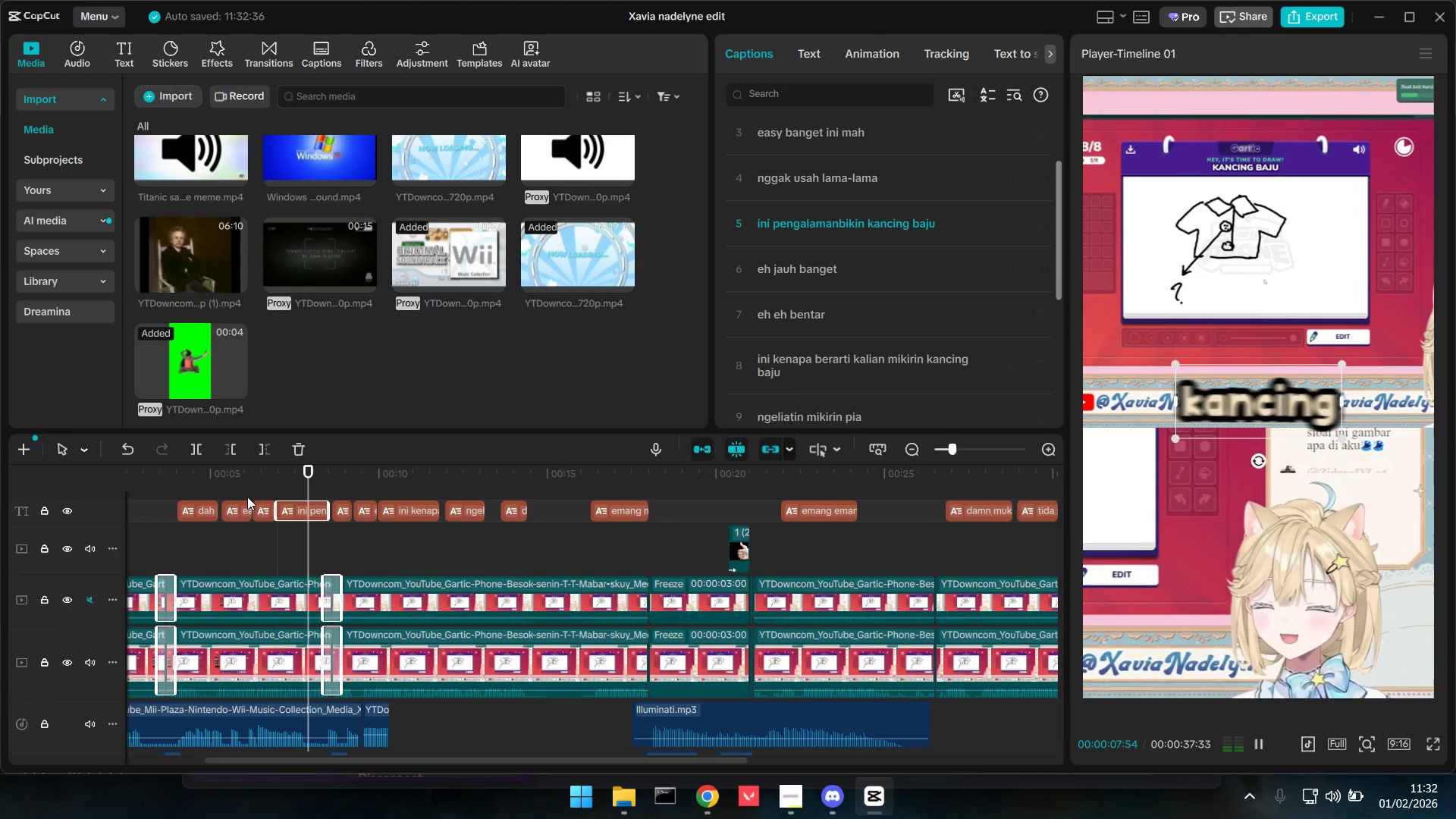 
hold_key(key=ControlLeft, duration=1.45)
scroll: coordinate [453, 564], scroll_direction: down, amount: 9.0
 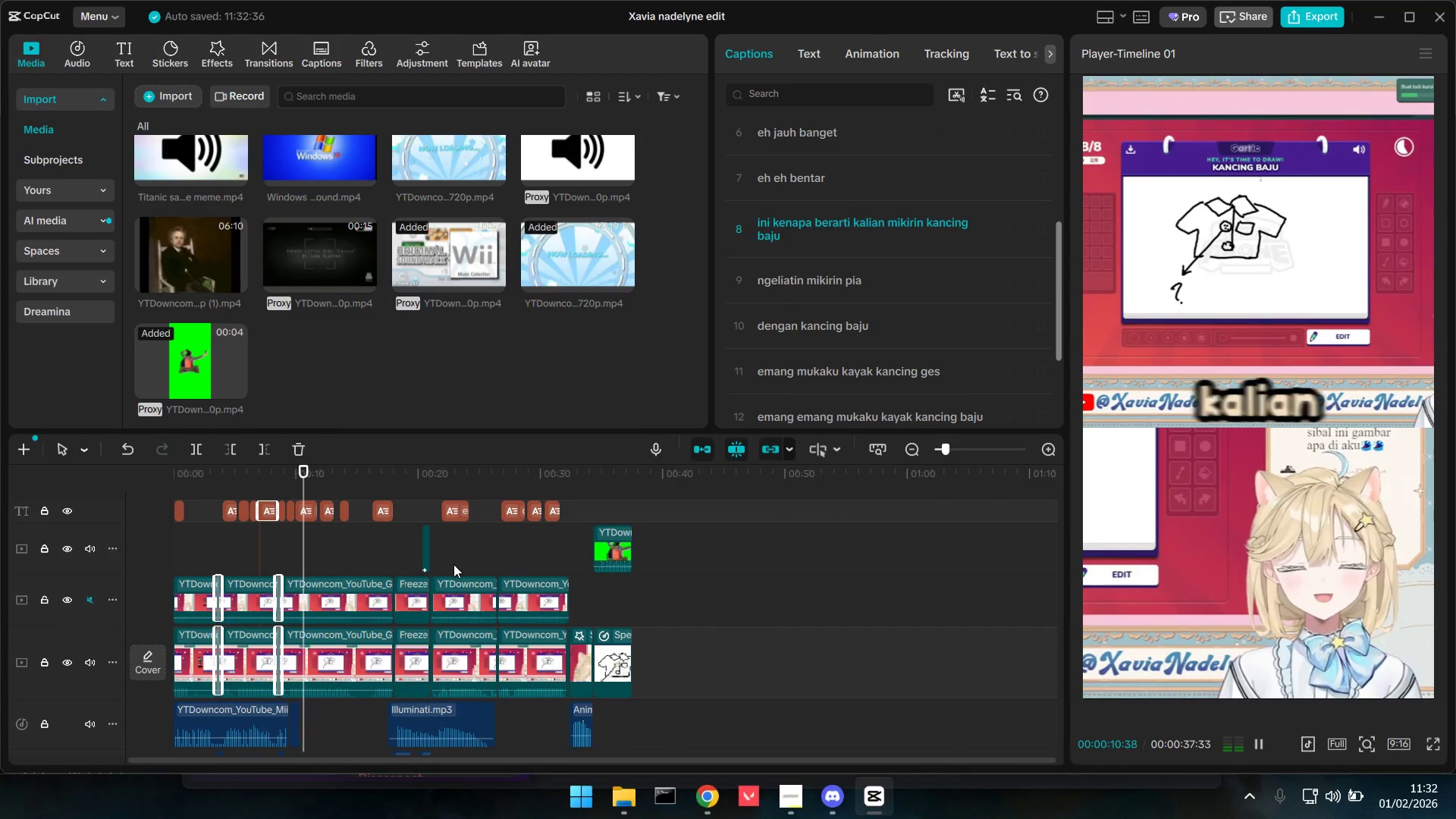 
scroll: coordinate [453, 564], scroll_direction: up, amount: 2.0